 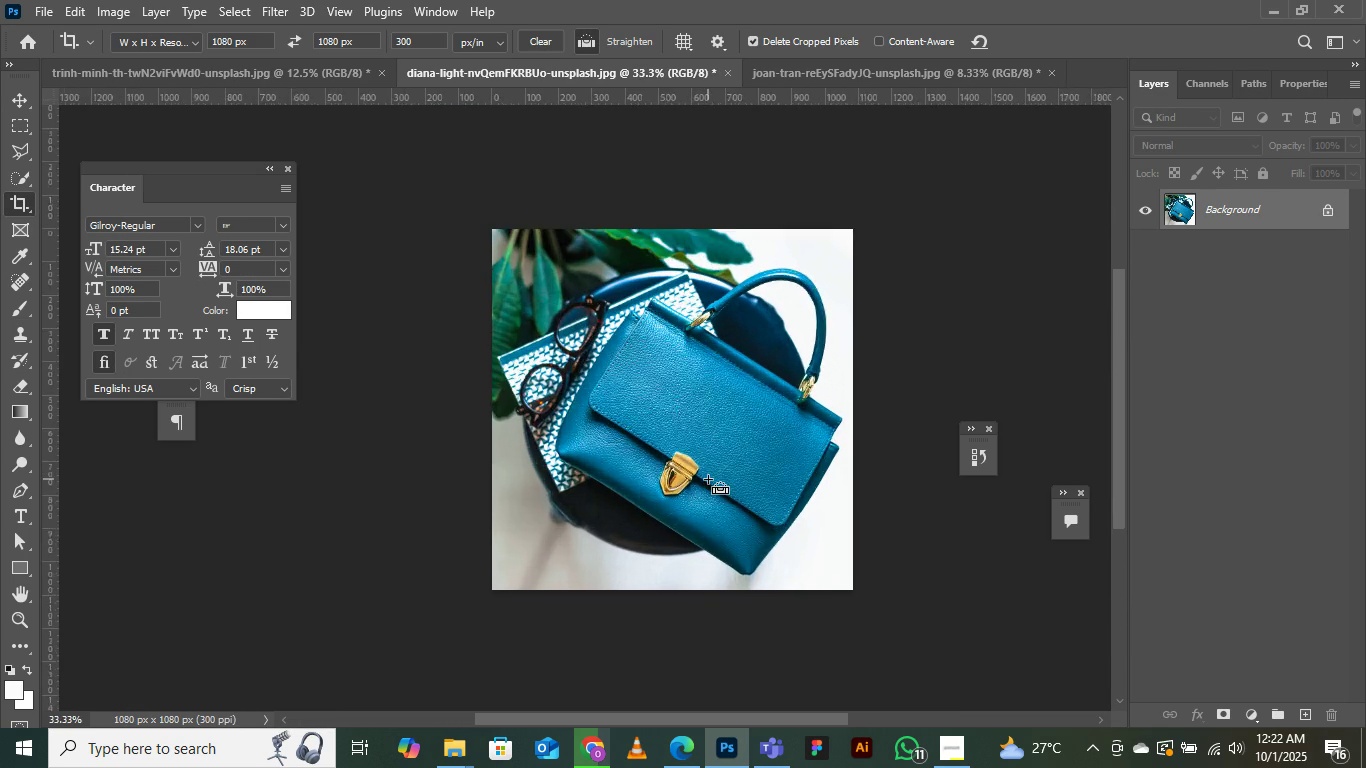 
key(Control+Equal)
 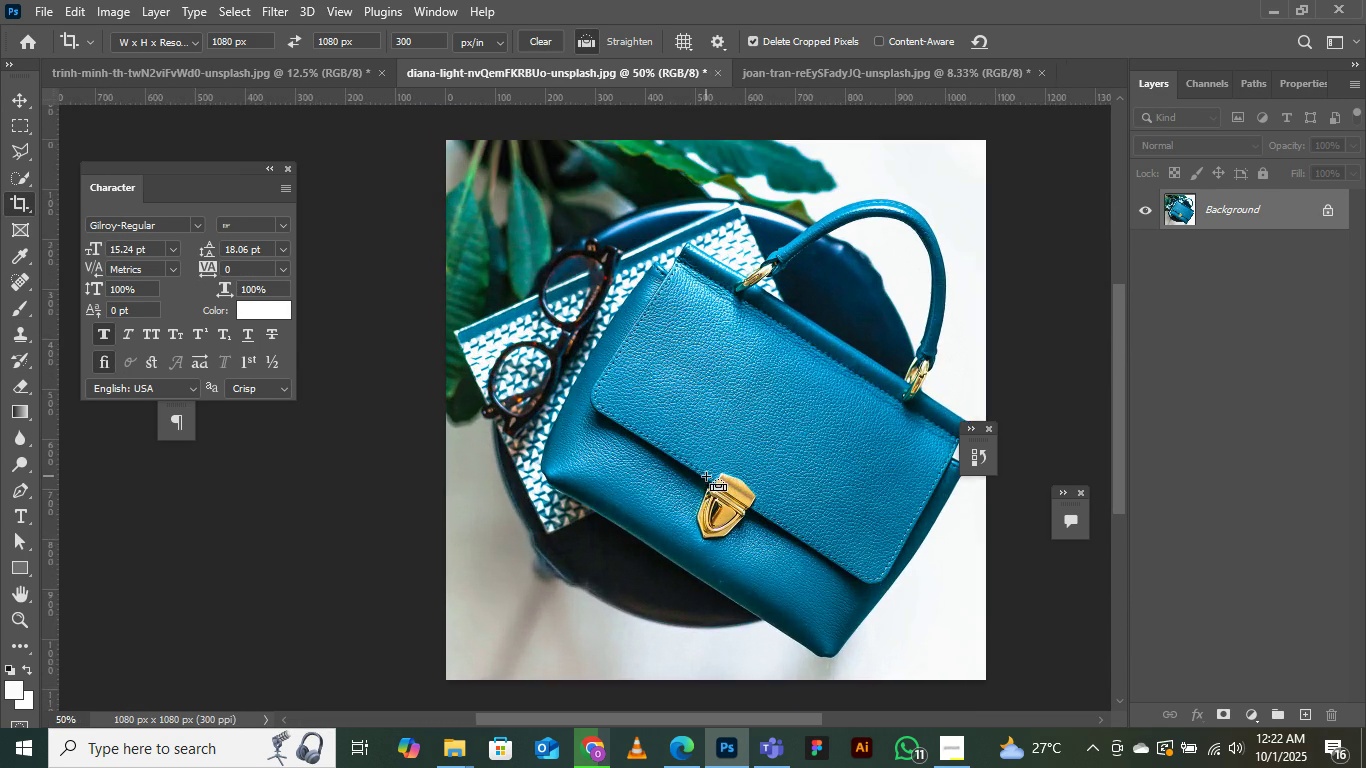 
key(Control+Equal)
 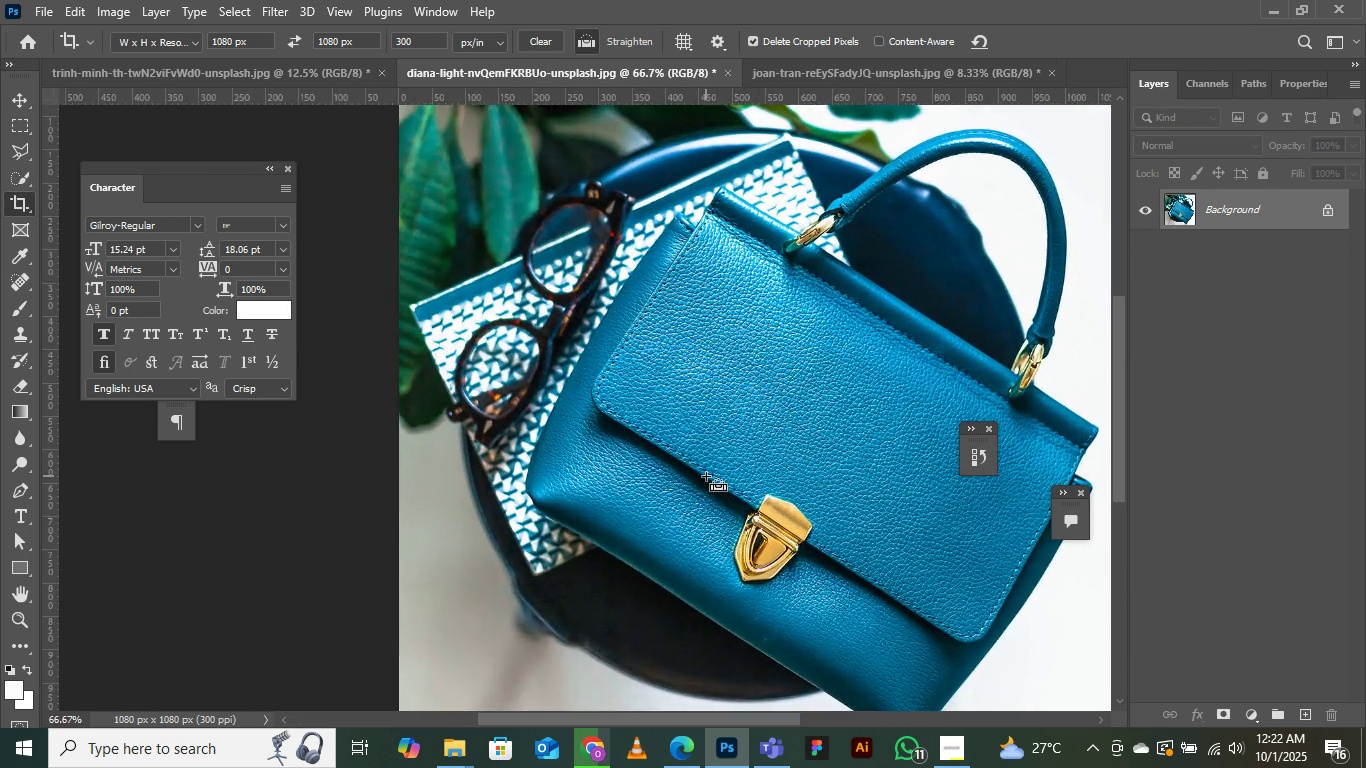 
key(Control+Minus)
 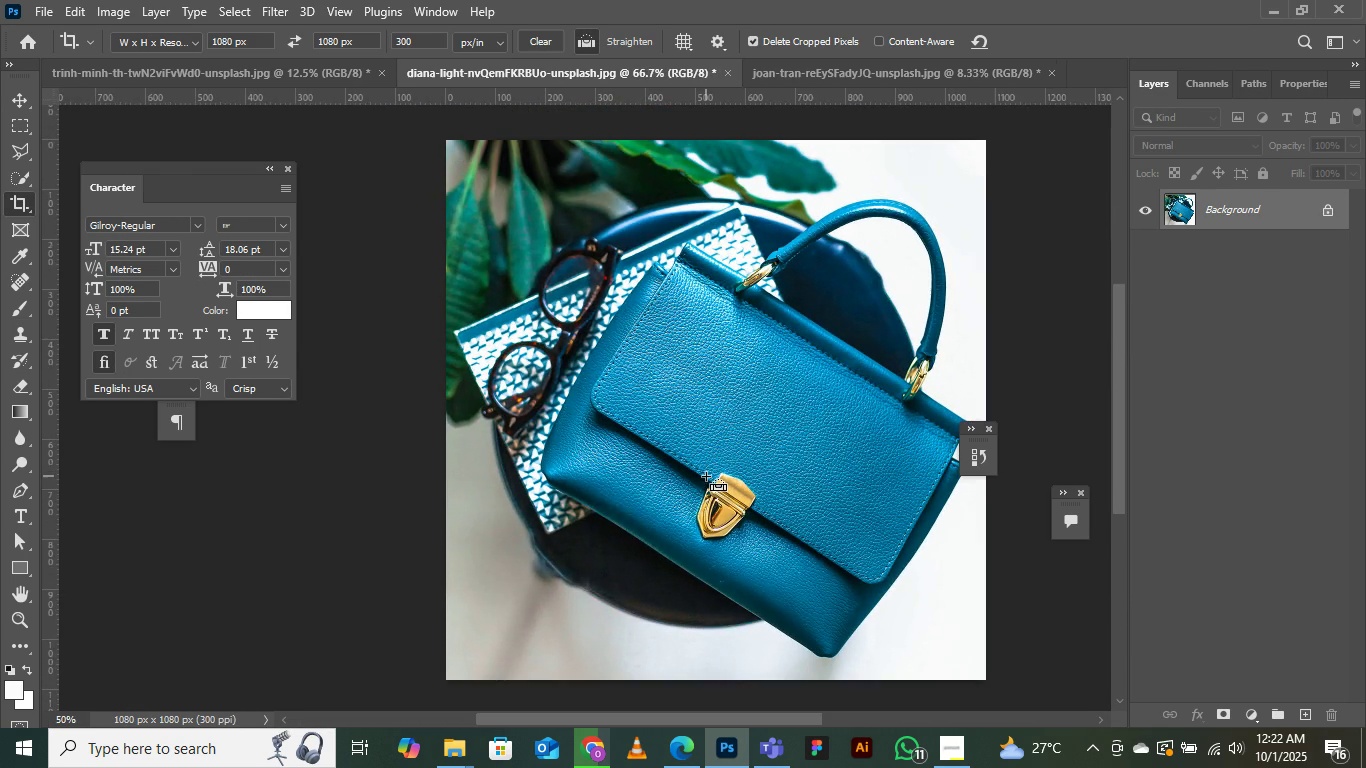 
key(Control+Minus)
 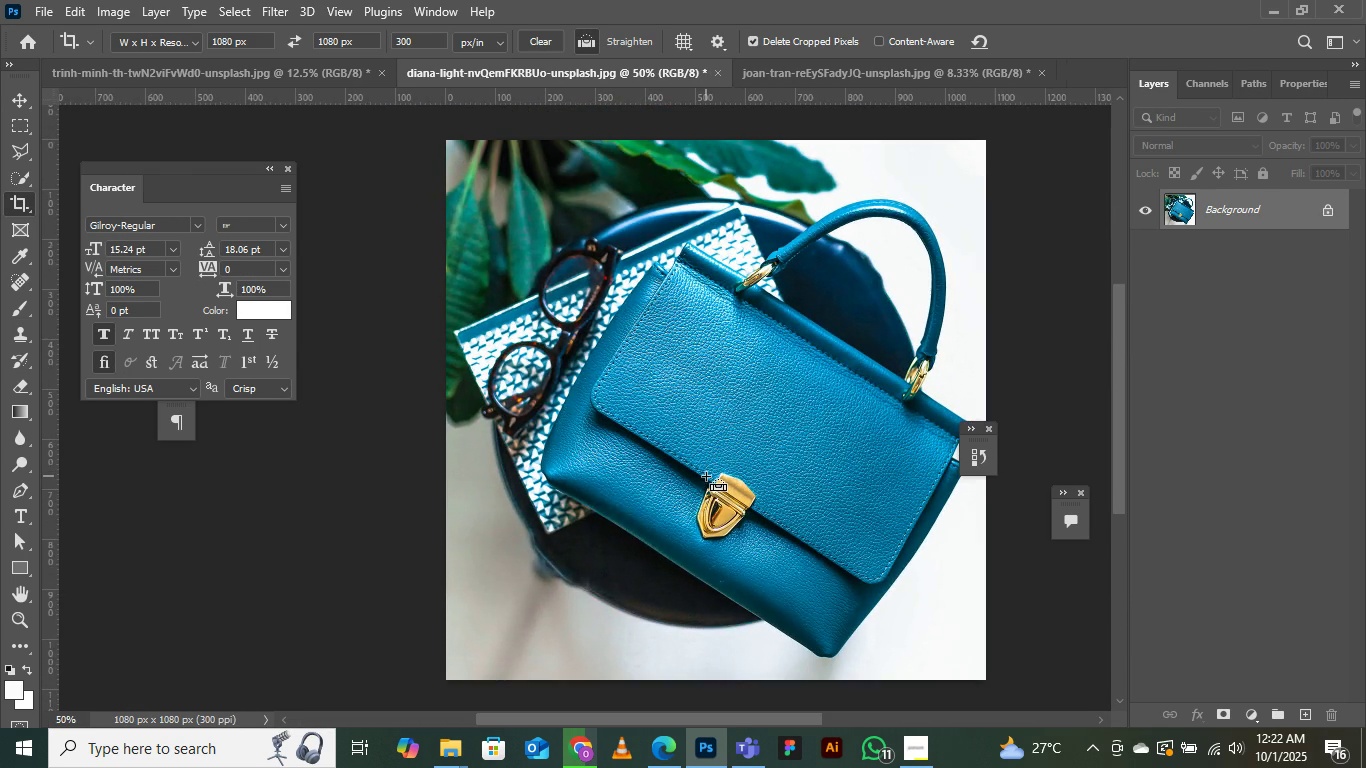 
key(Control+Minus)
 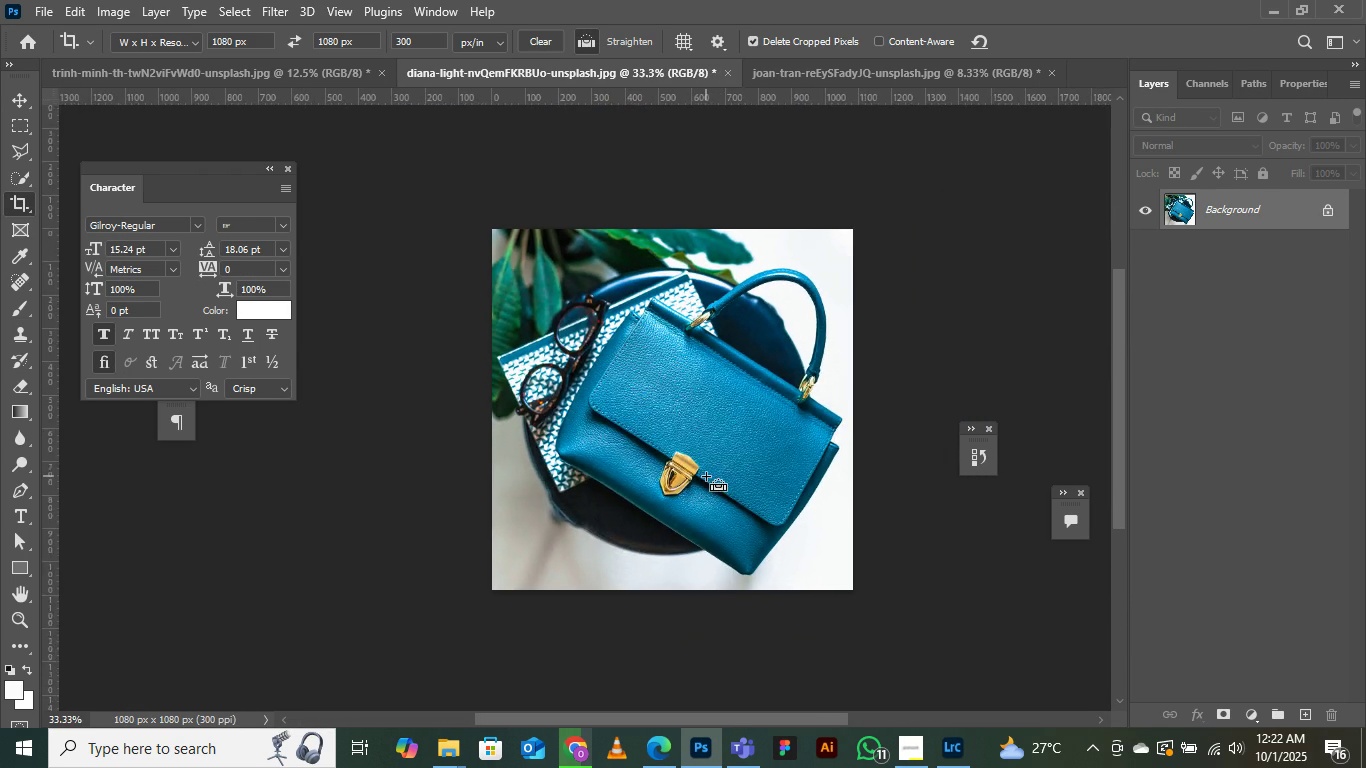 
key(Control+Equal)
 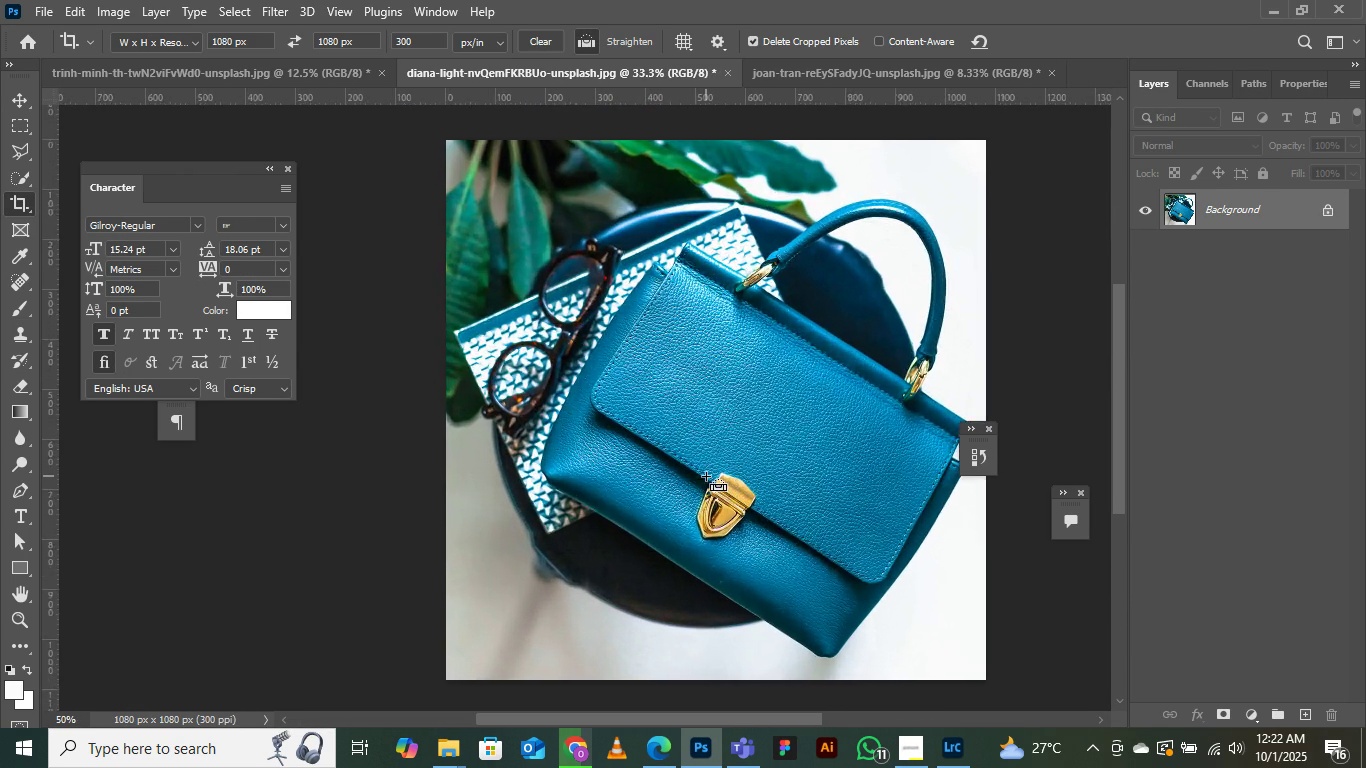 
key(Control+Minus)